 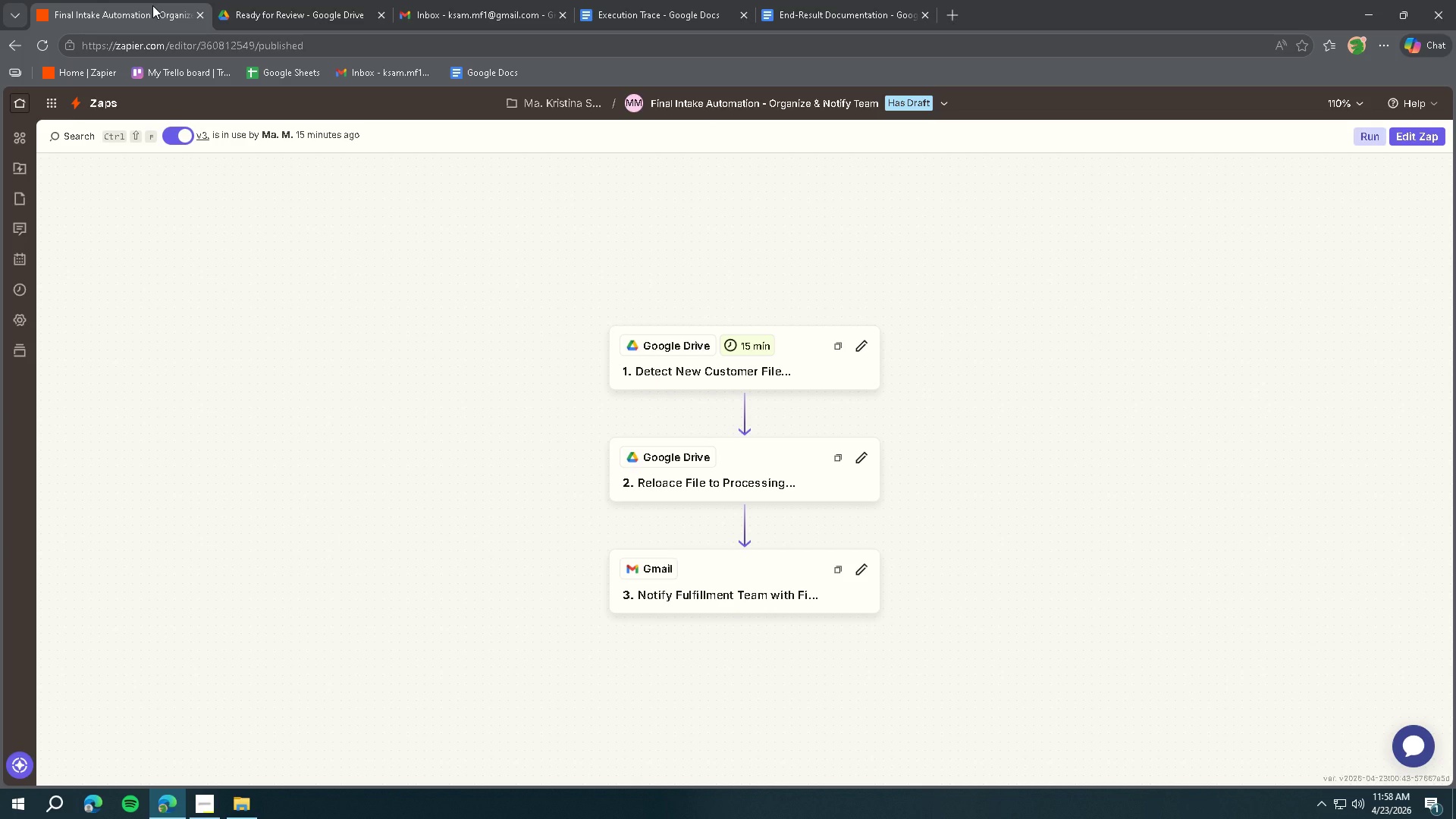 
left_click([293, 14])
 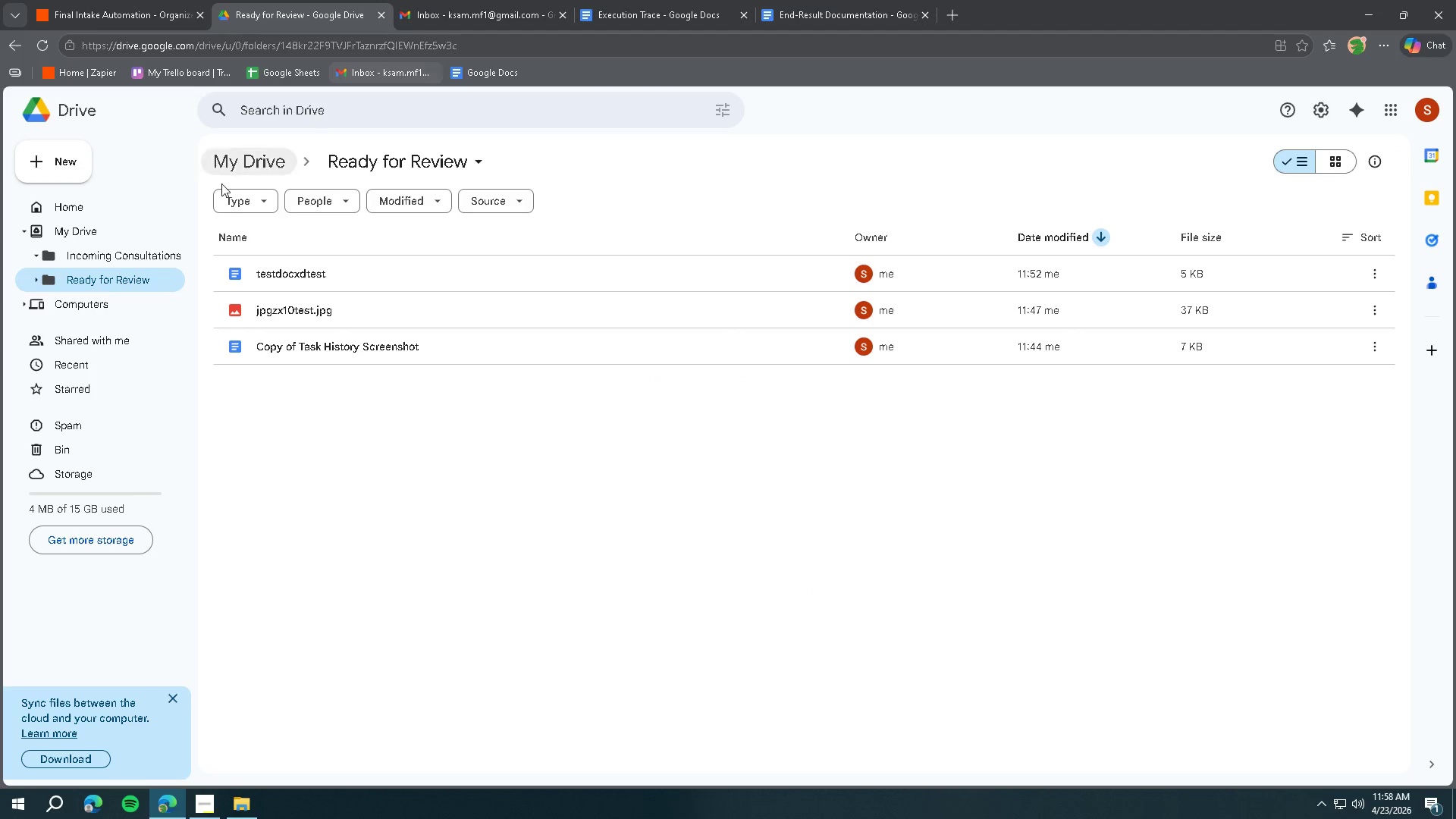 
left_click([108, 254])
 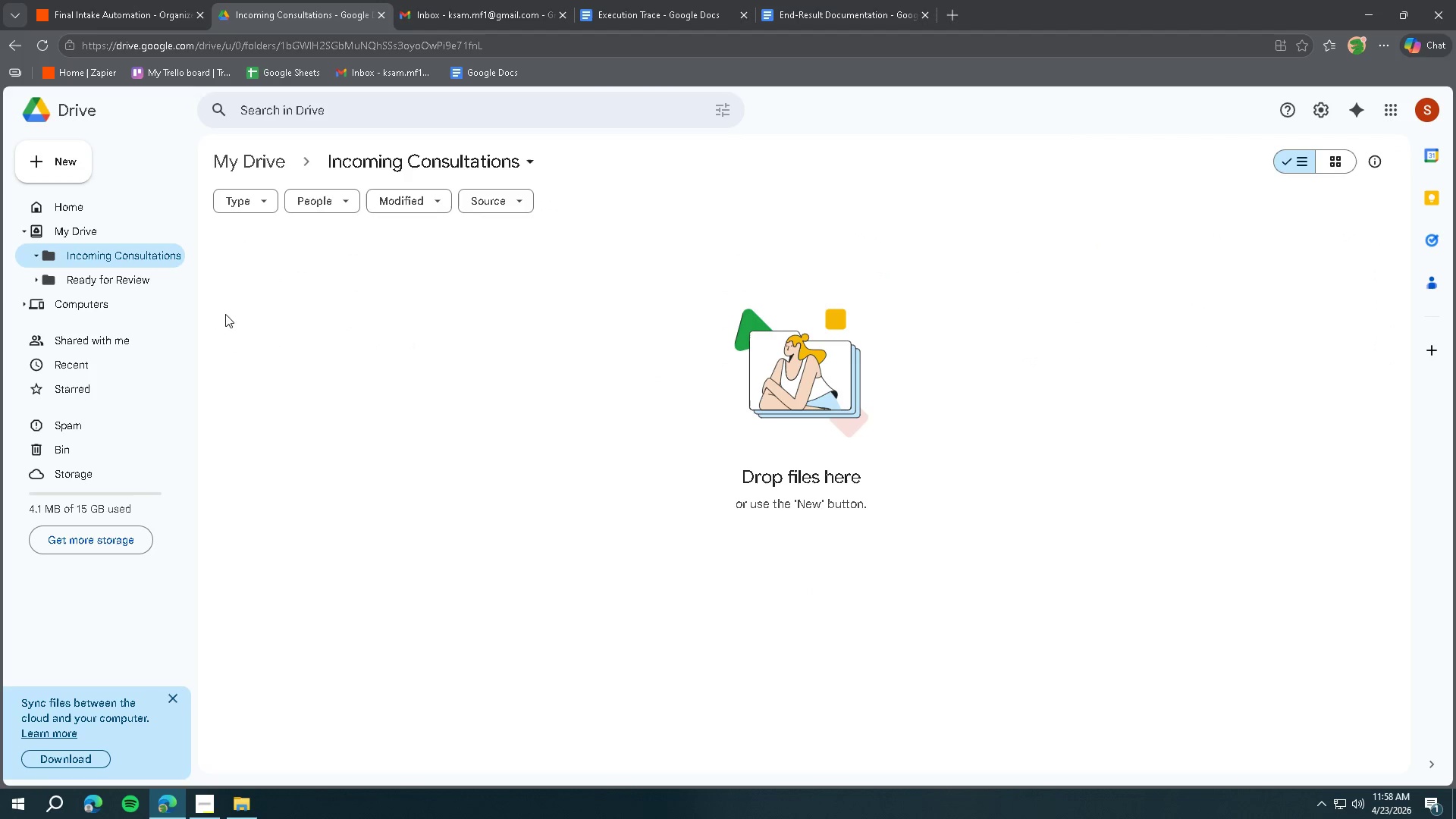 
left_click([127, 277])
 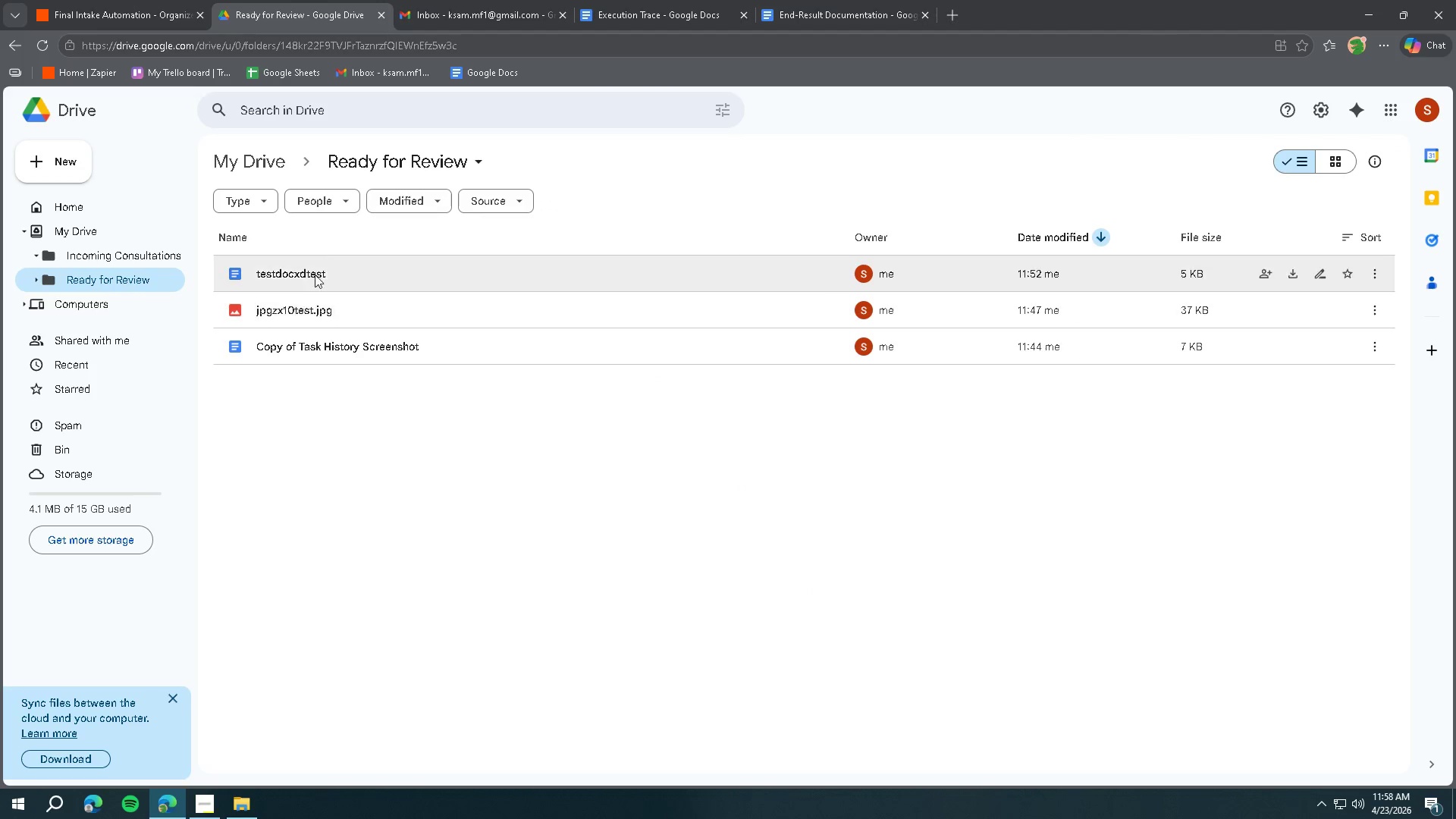 
left_click_drag(start_coordinate=[370, 269], to_coordinate=[130, 256])
 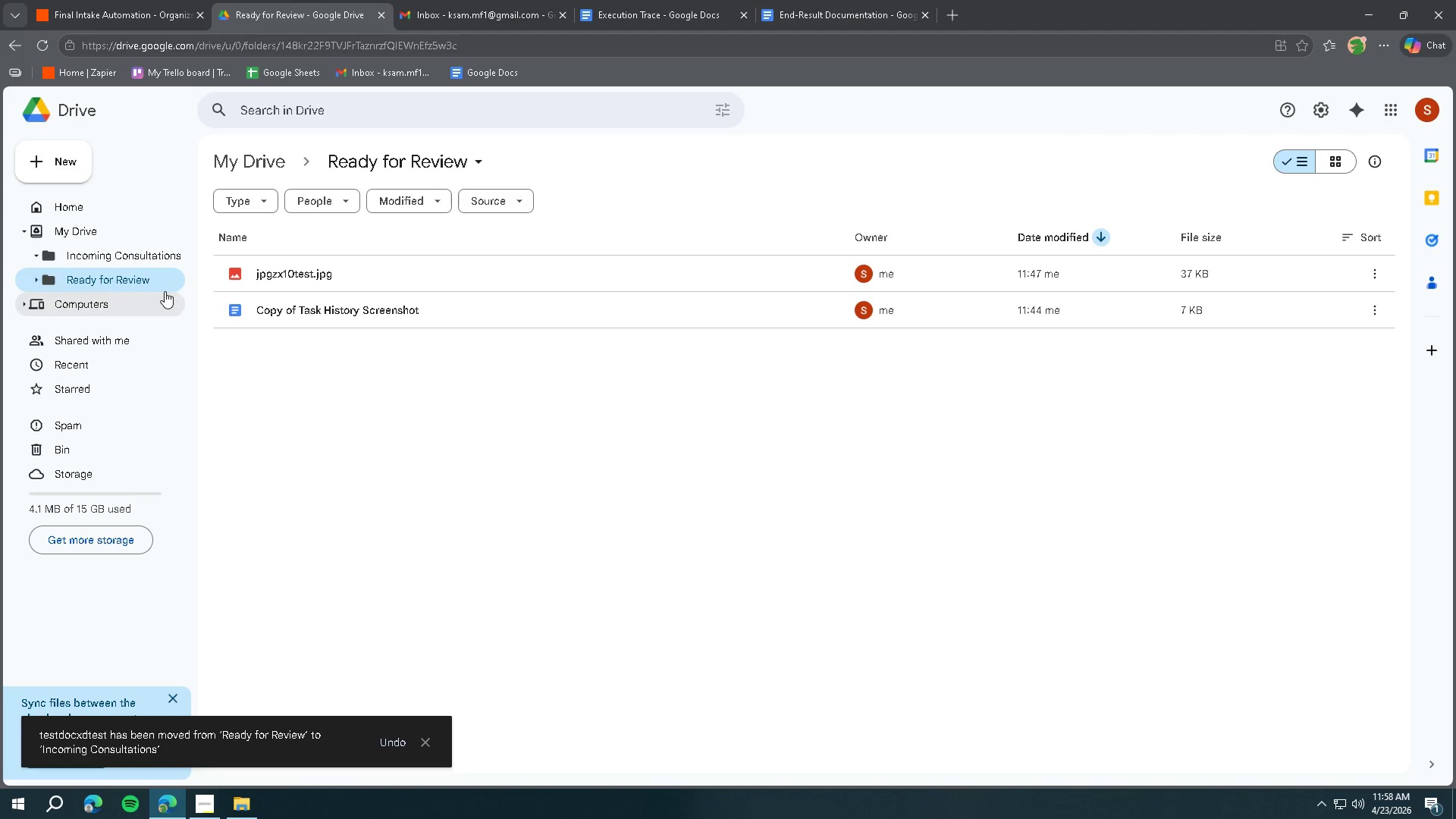 
left_click([116, 259])
 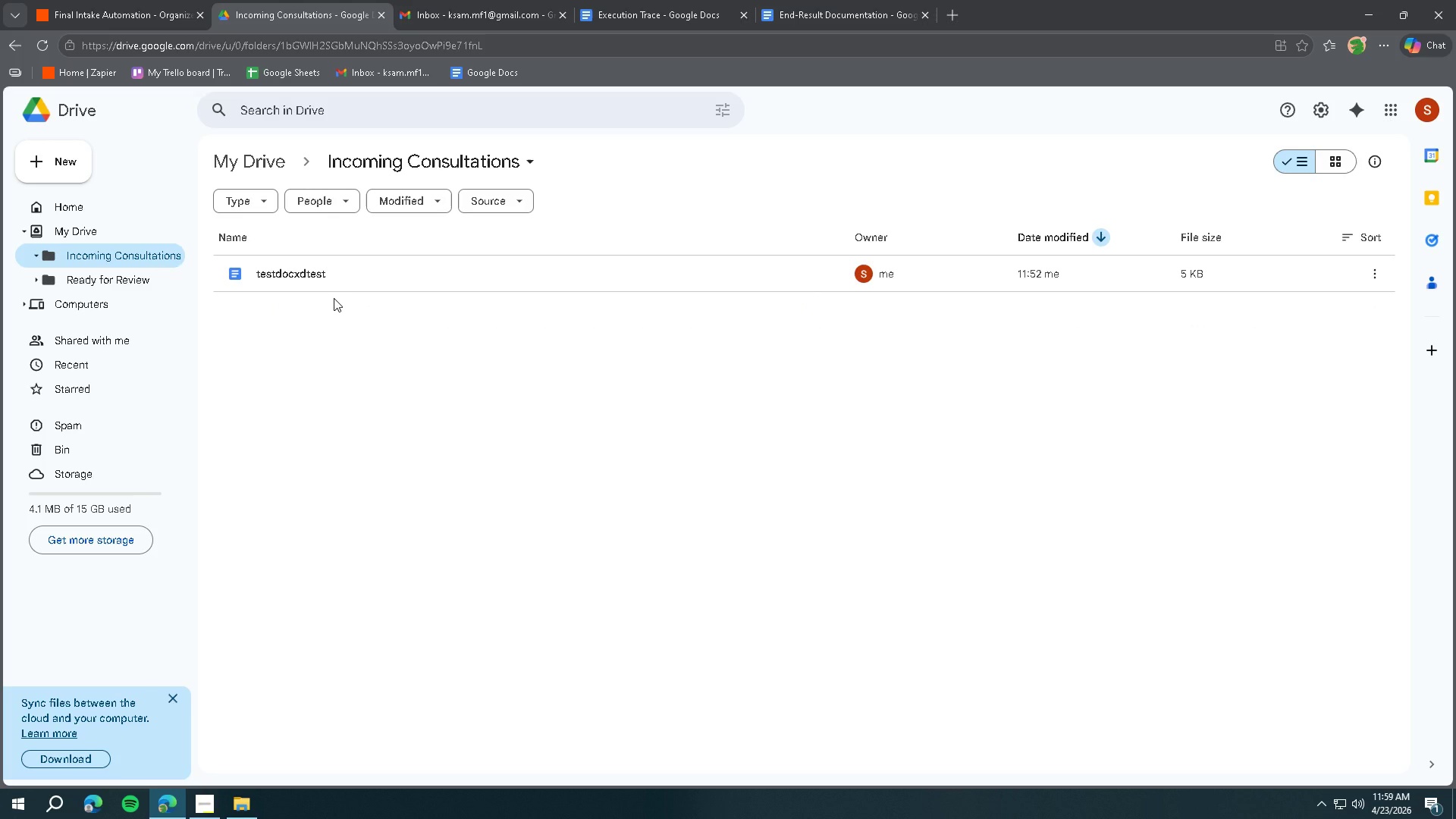 
wait(25.62)
 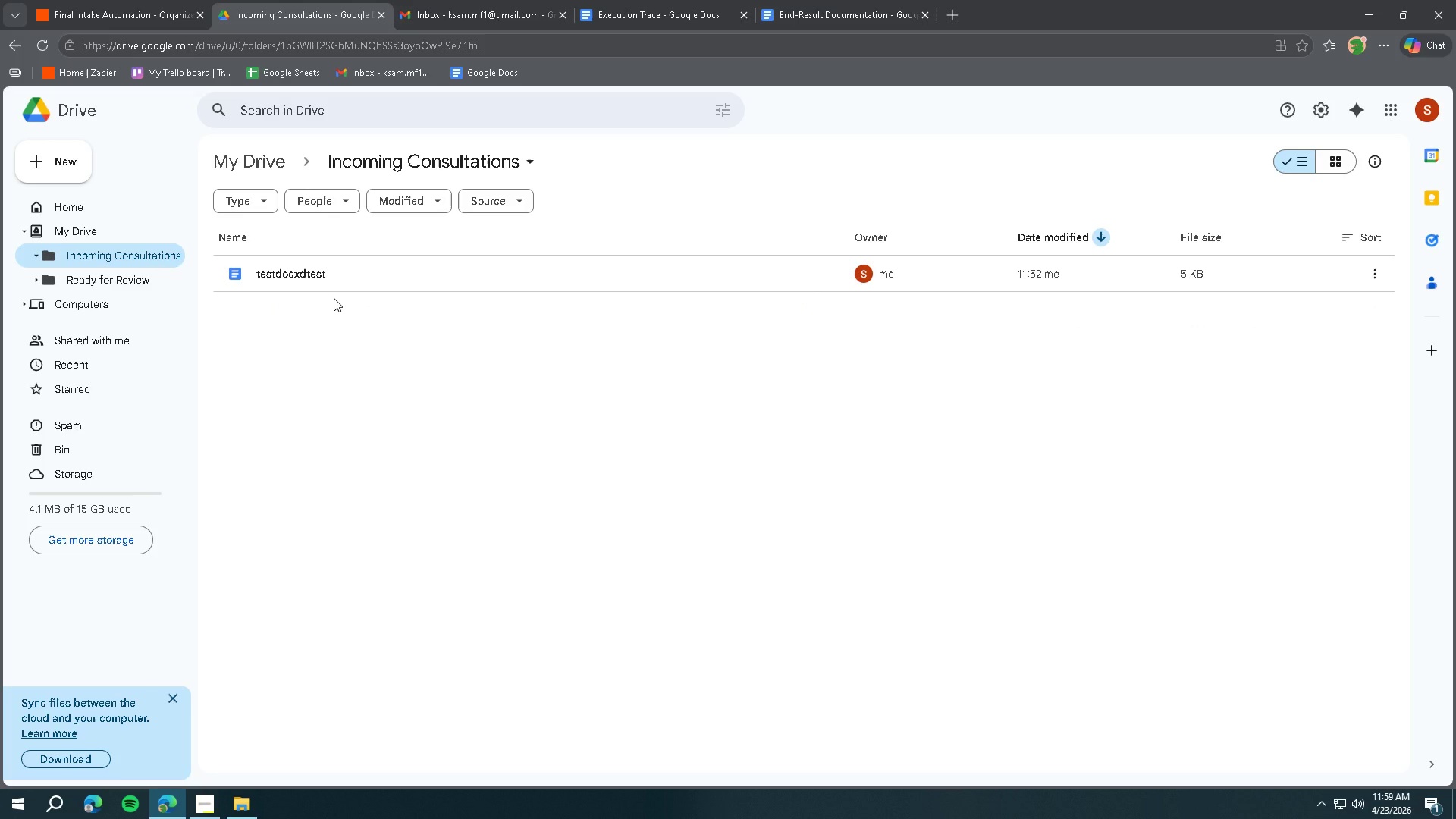 
left_click([470, 25])
 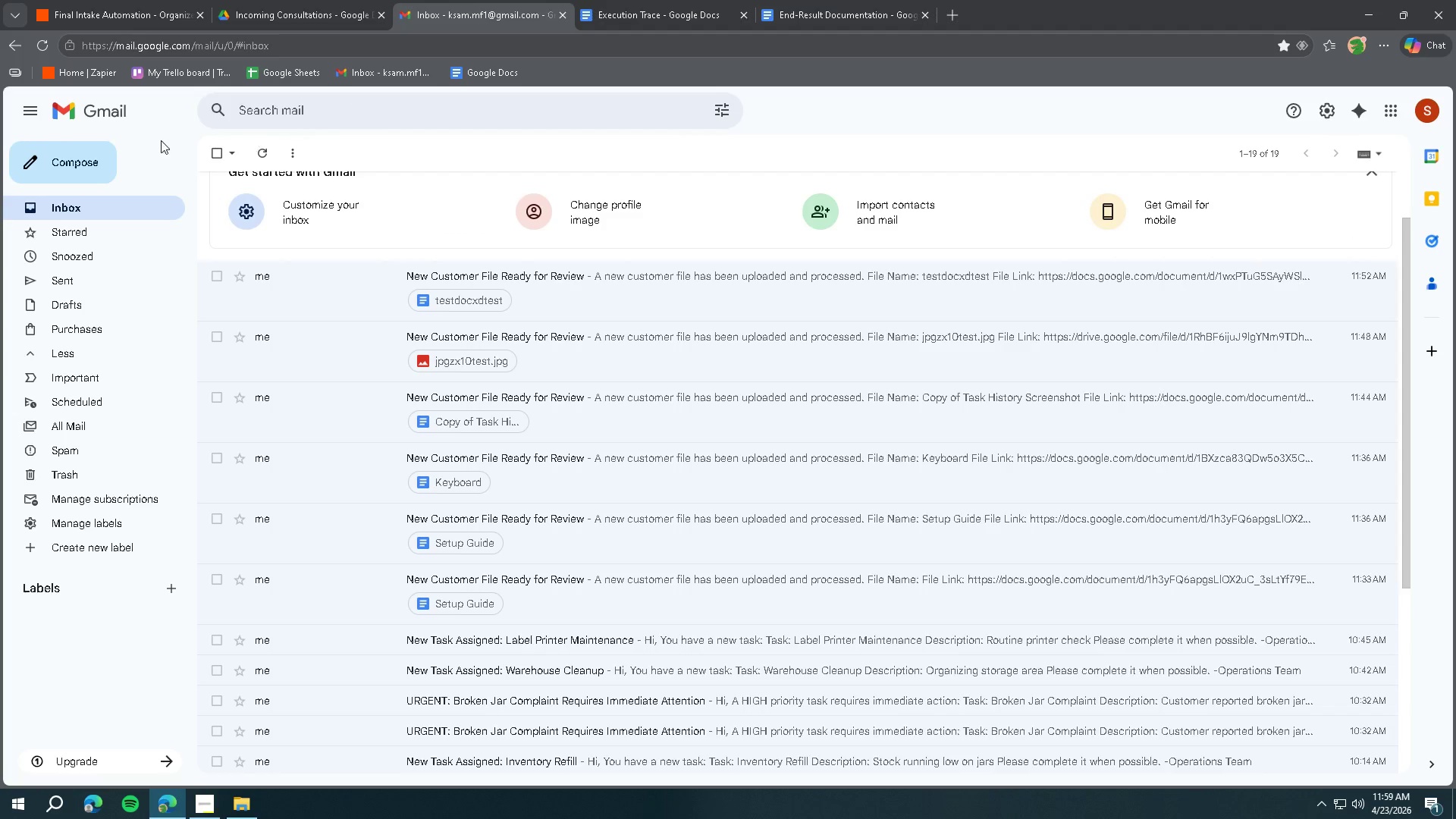 
left_click([104, 115])
 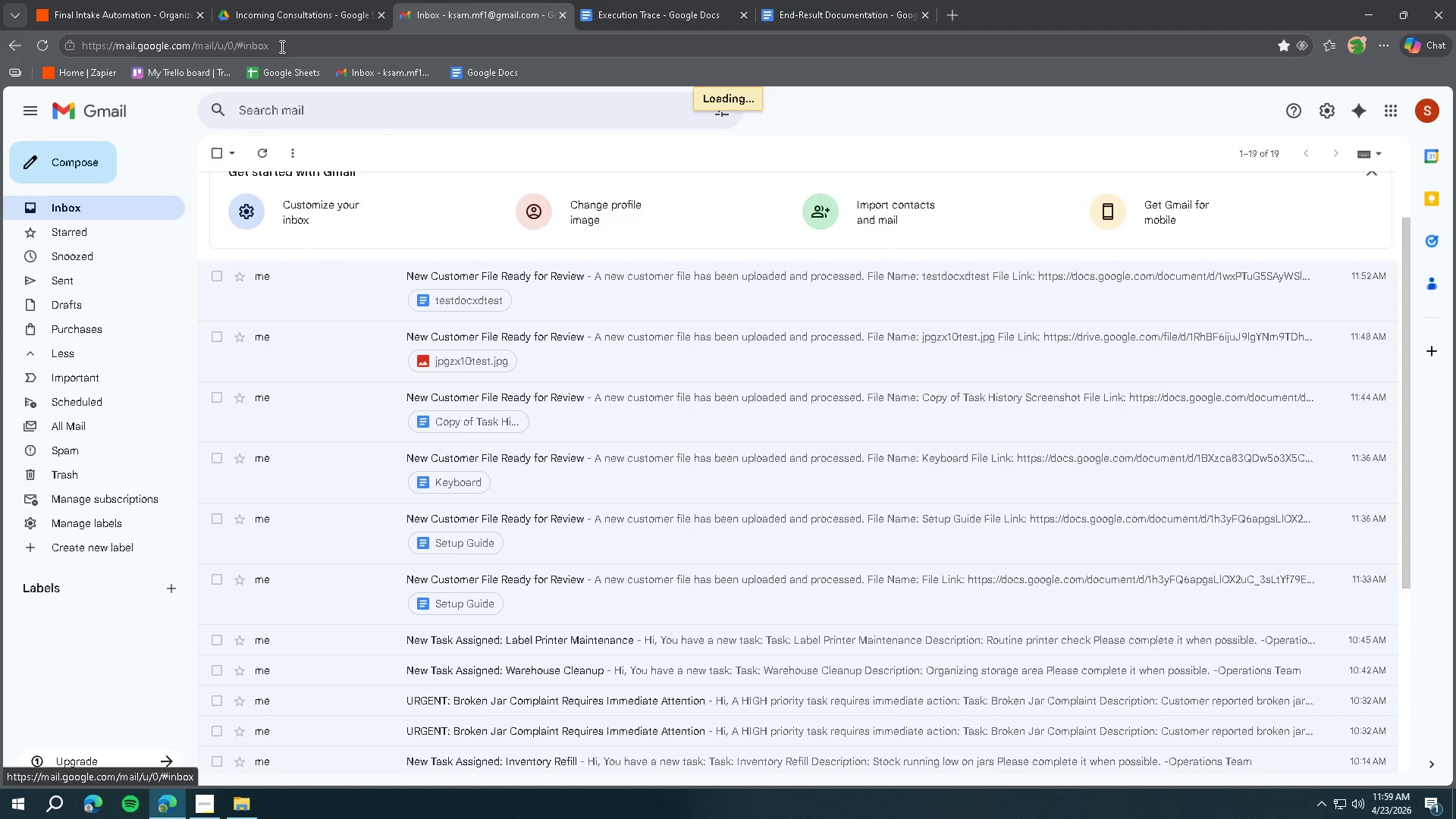 
mouse_move([314, 42])
 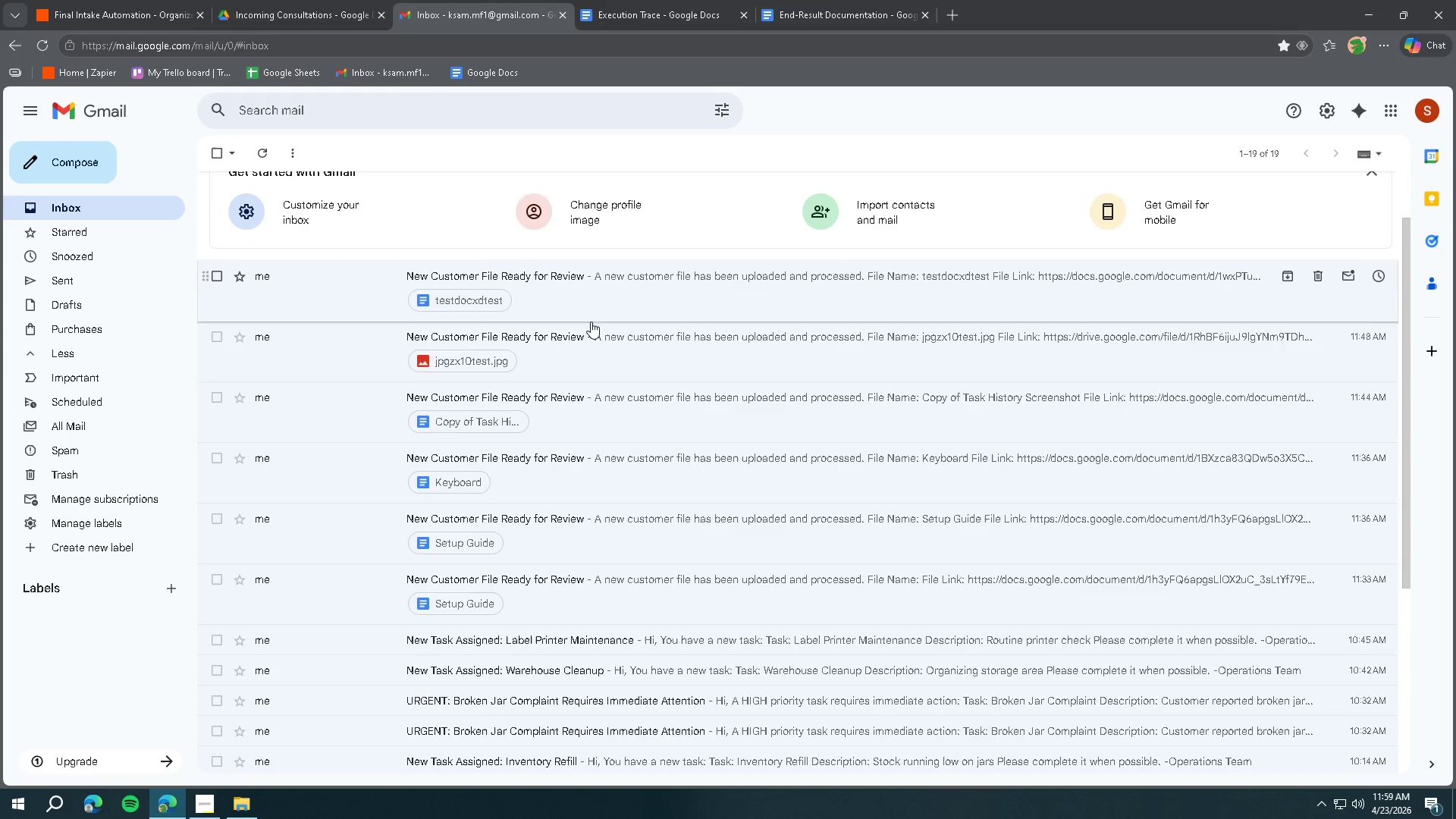 
scroll: coordinate [675, 416], scroll_direction: down, amount: 4.0
 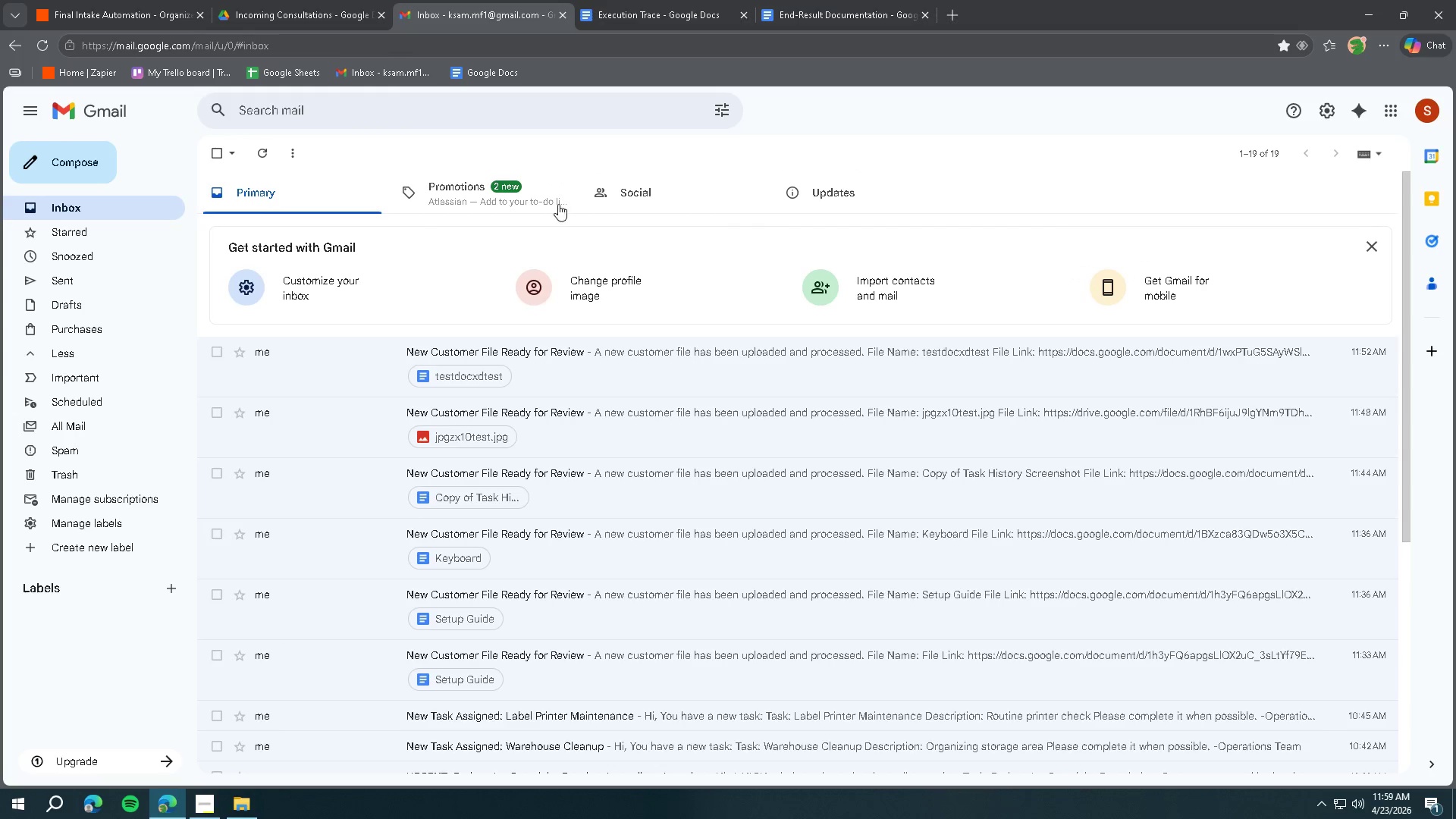 
left_click([334, 23])
 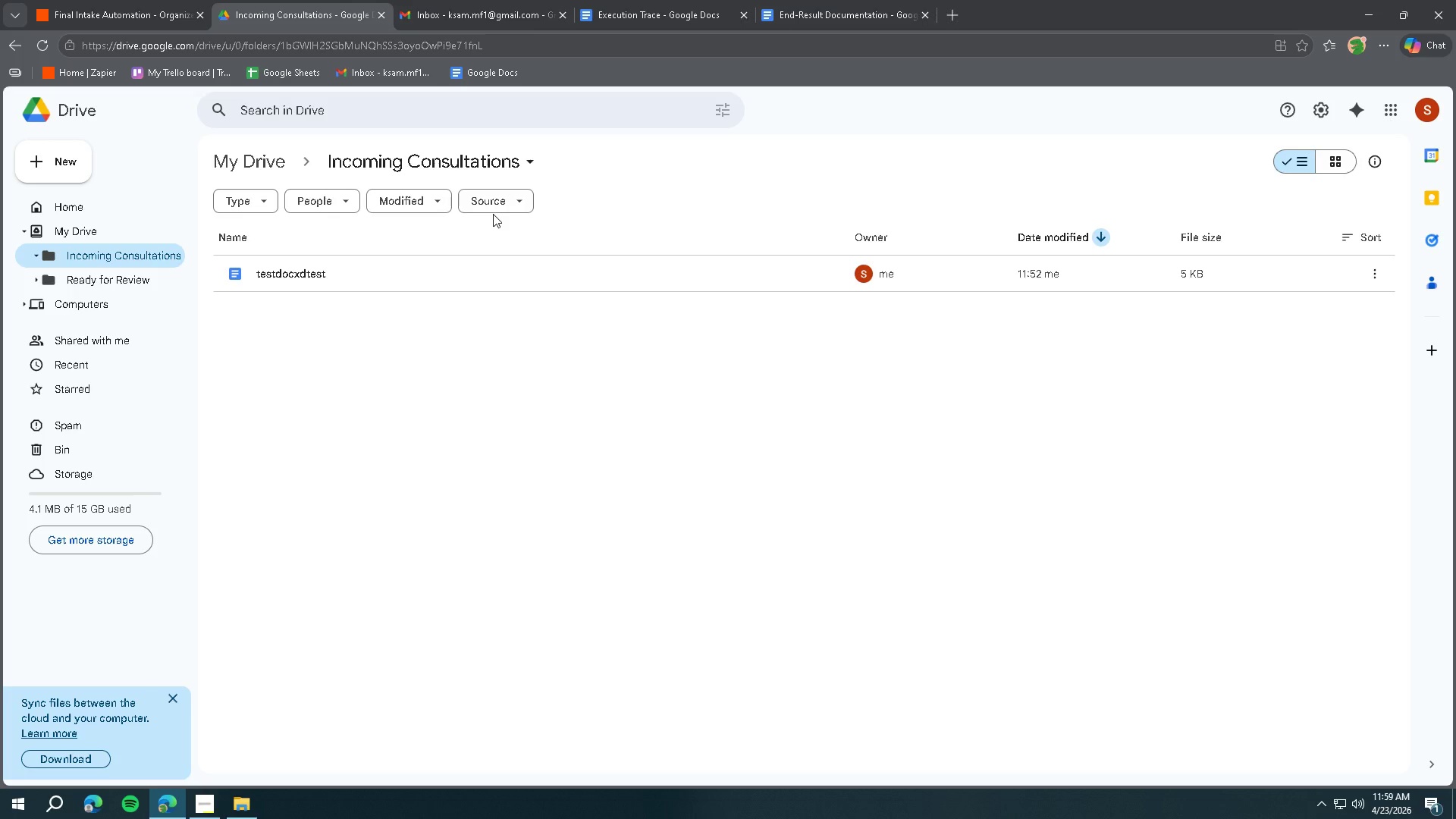 
left_click([104, 23])
 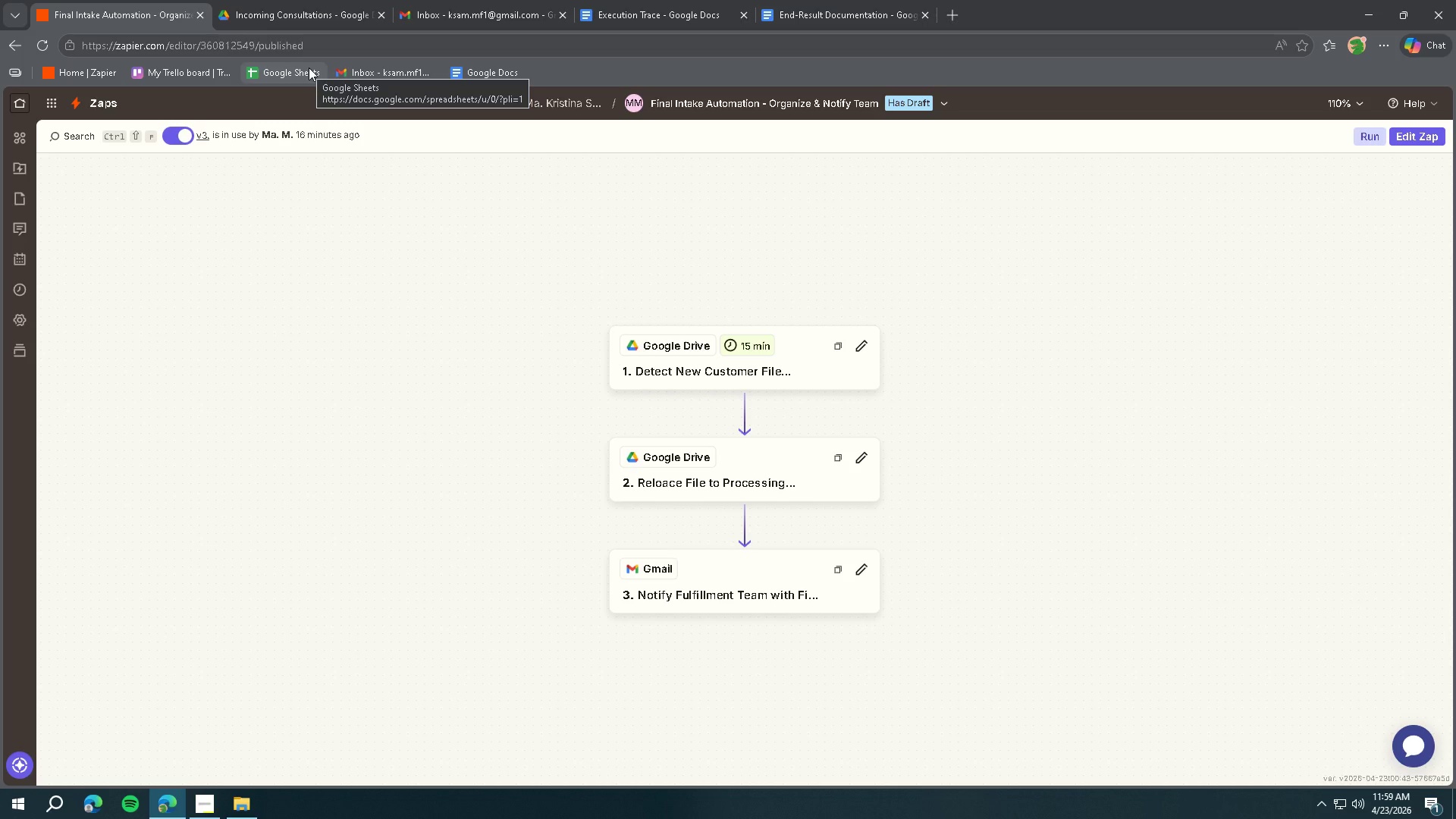 
left_click([926, 99])
 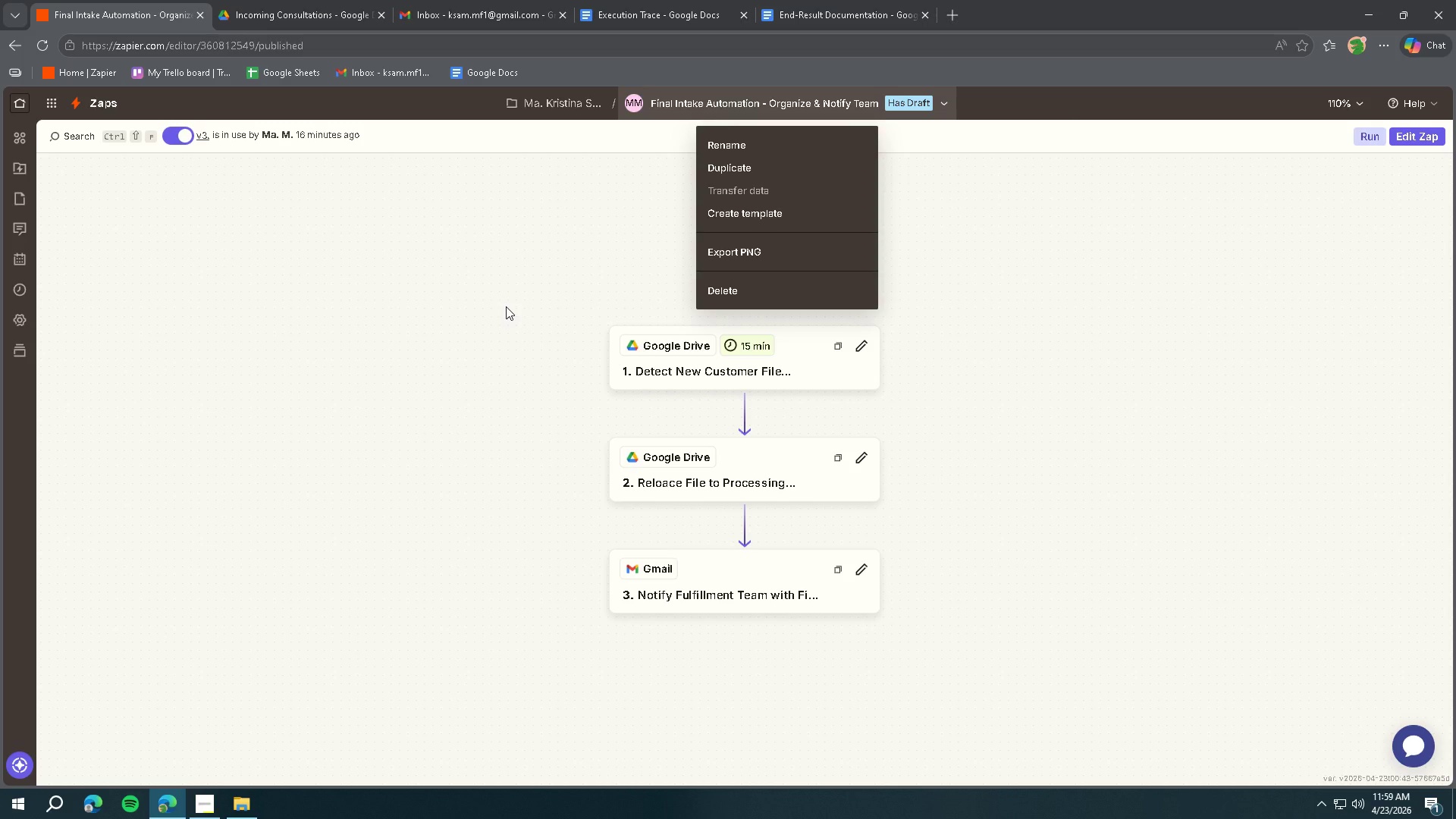 
left_click([506, 306])
 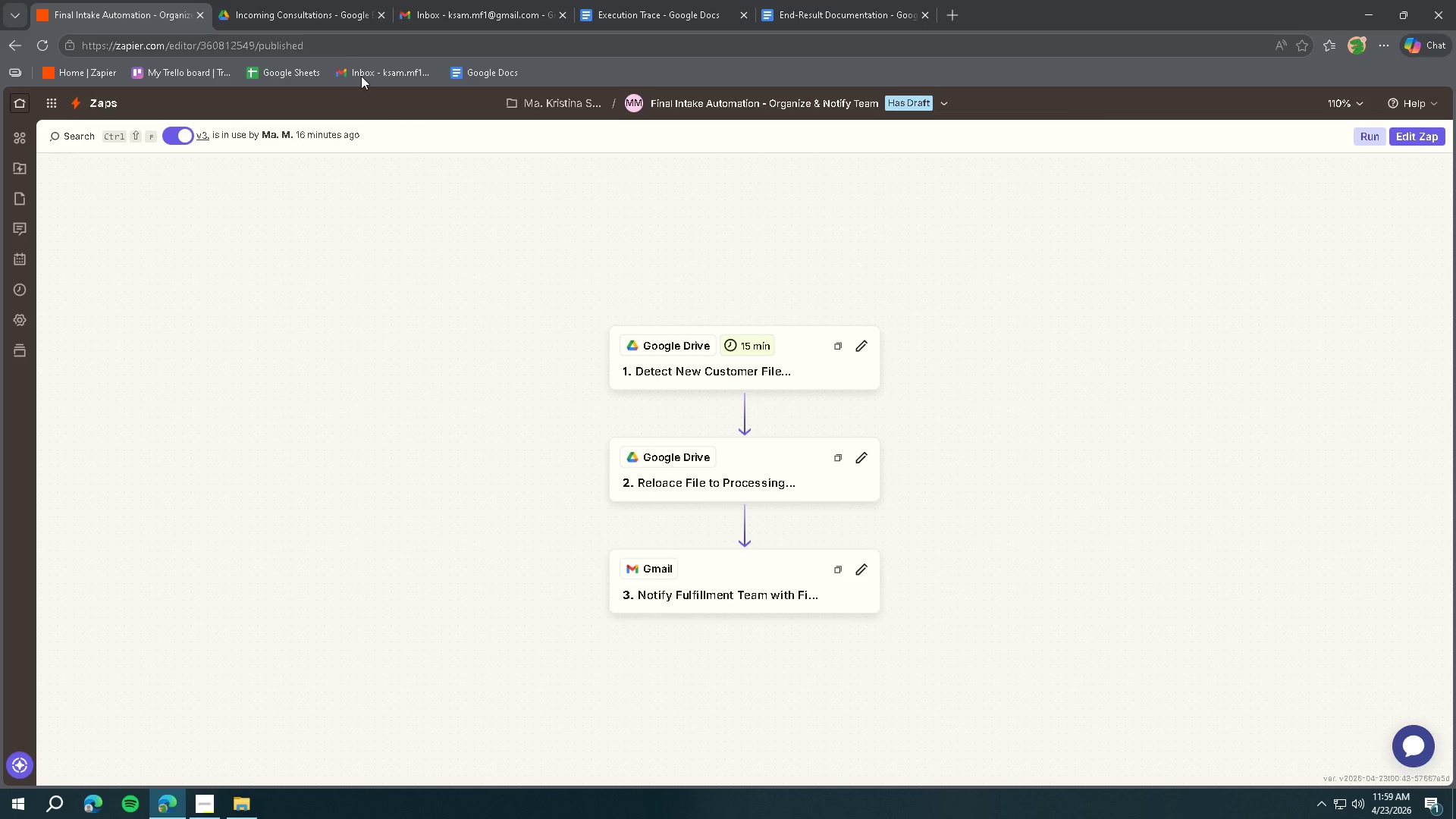 
left_click([317, 23])
 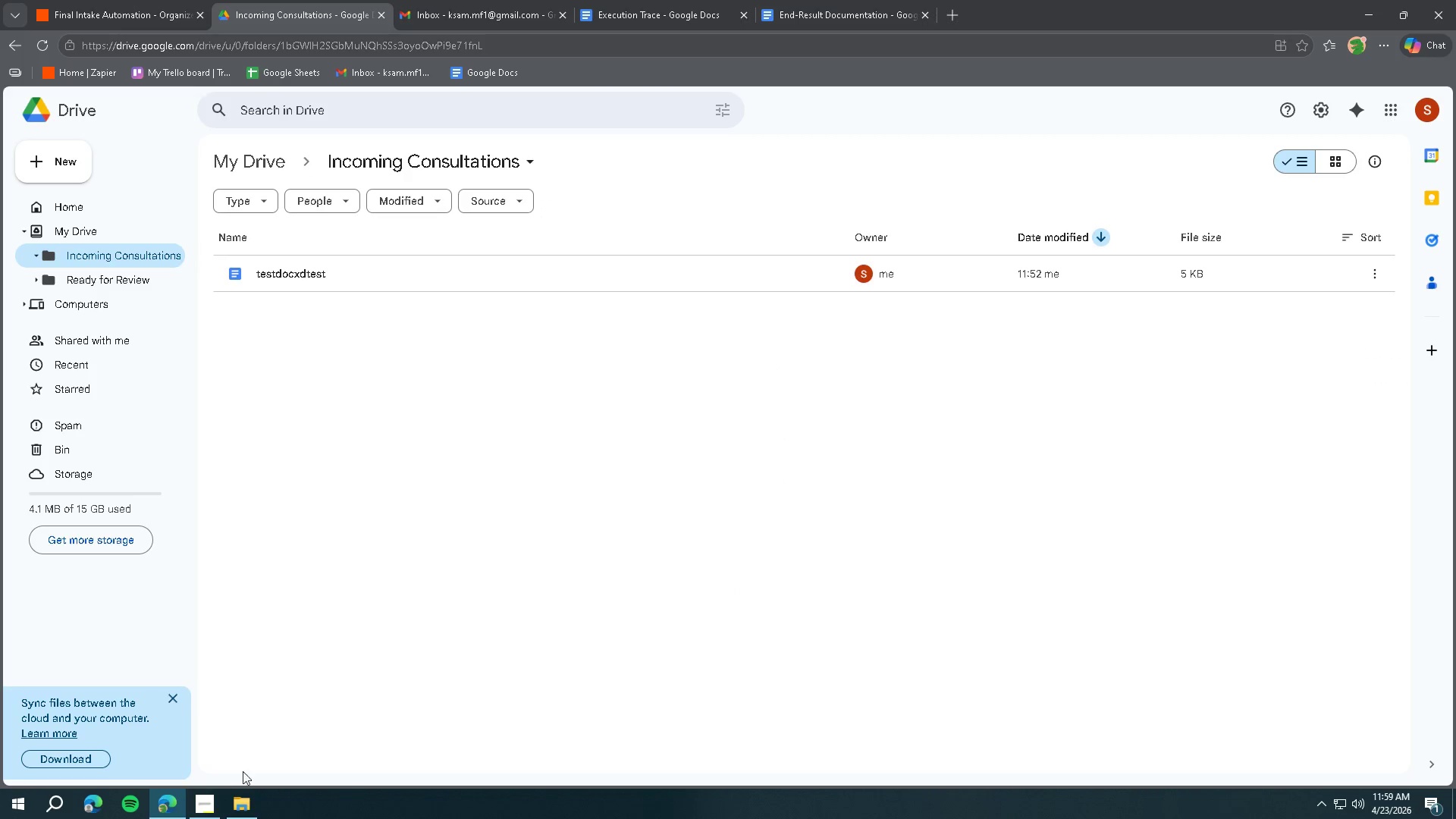 
left_click([210, 802])